 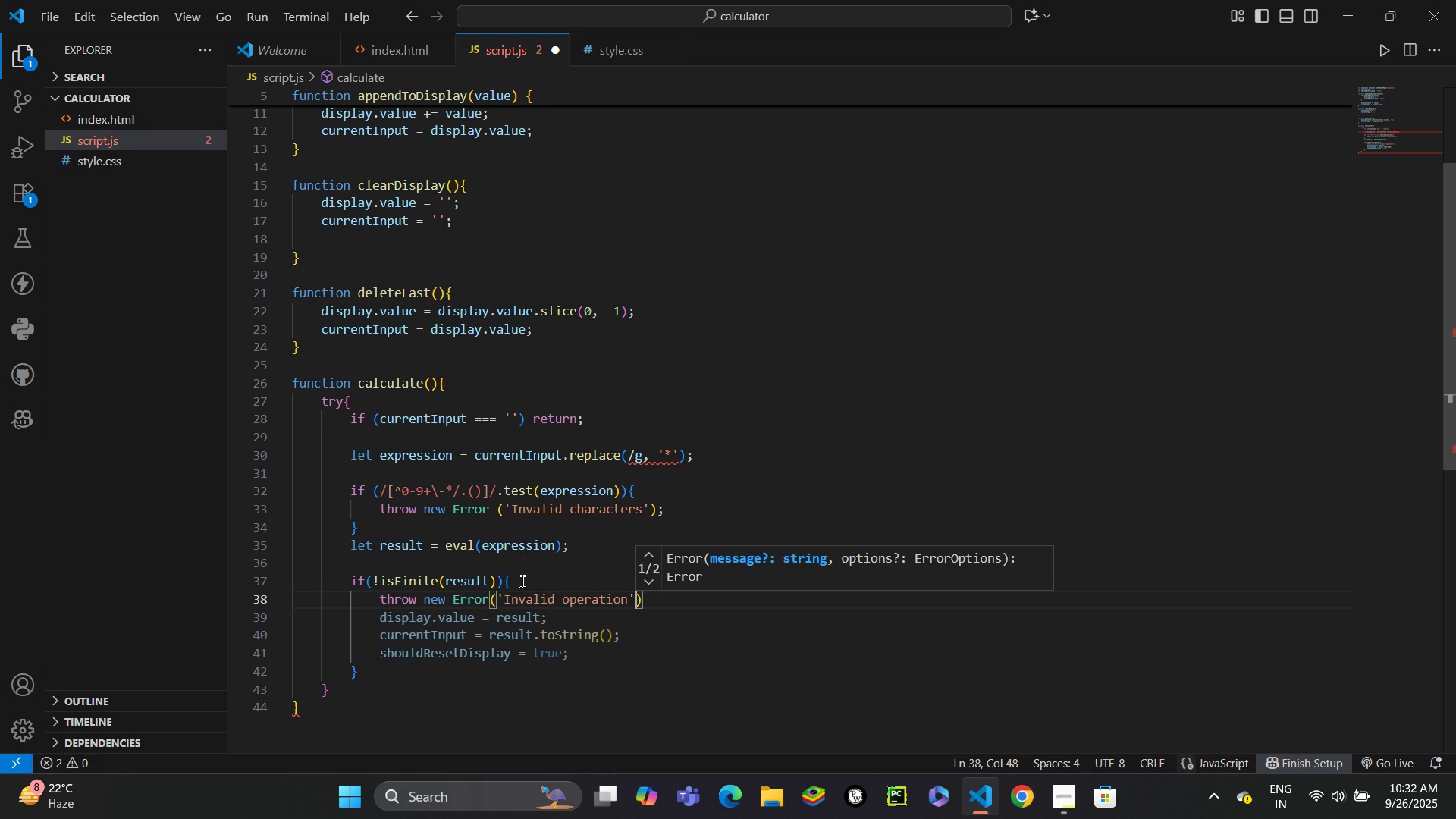 
key(ArrowRight)
 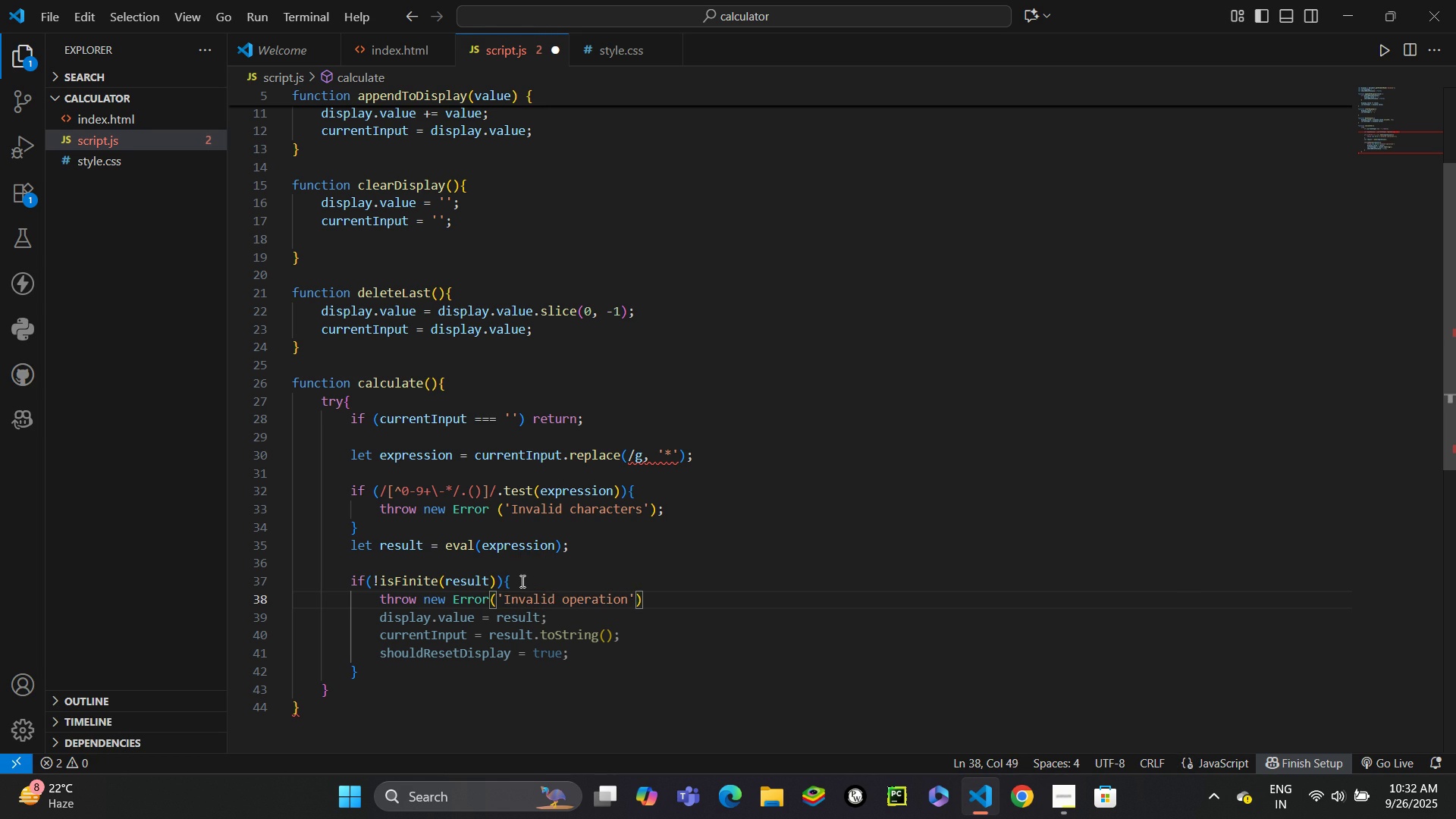 
key(Semicolon)
 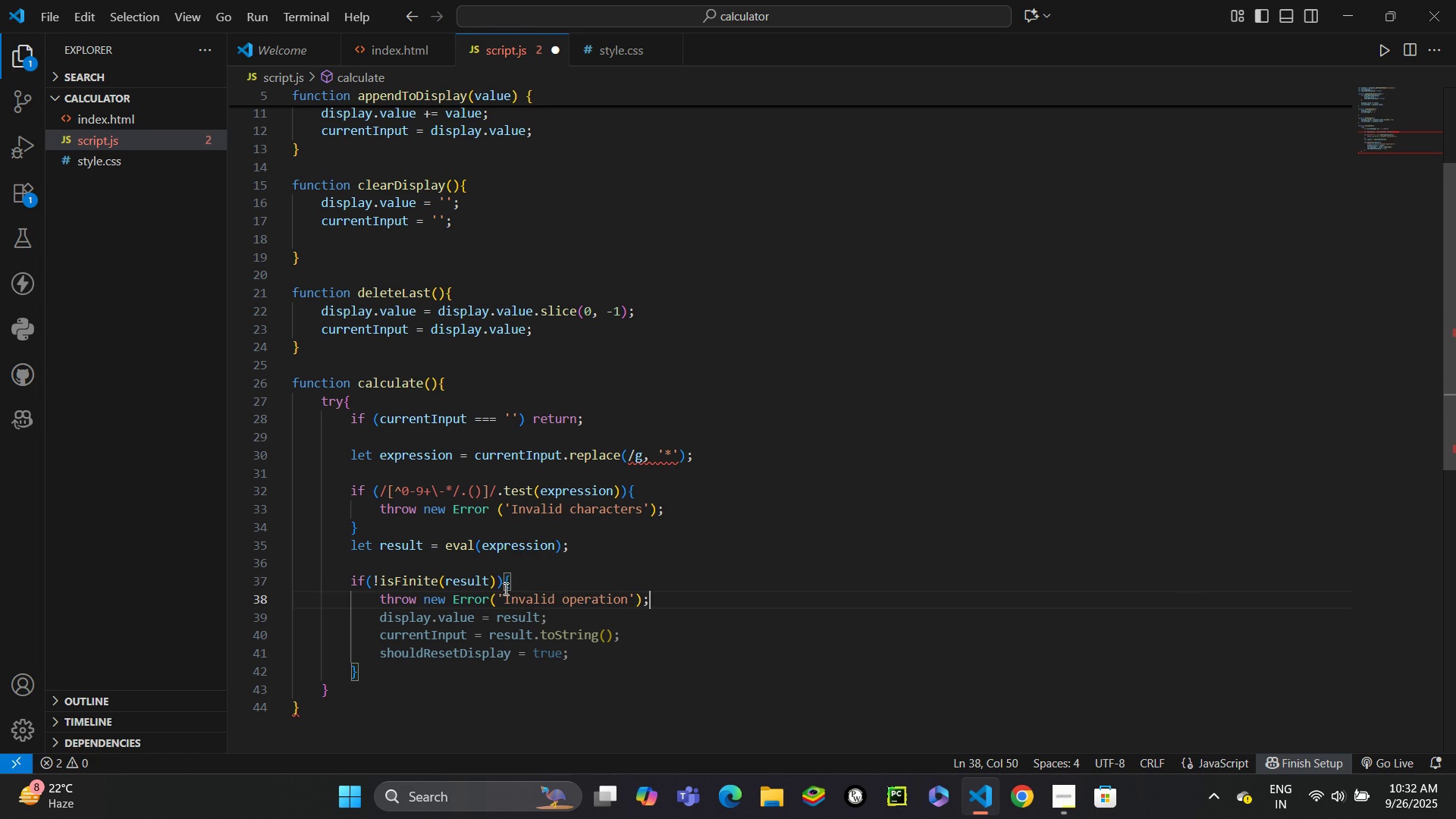 
key(Enter)
 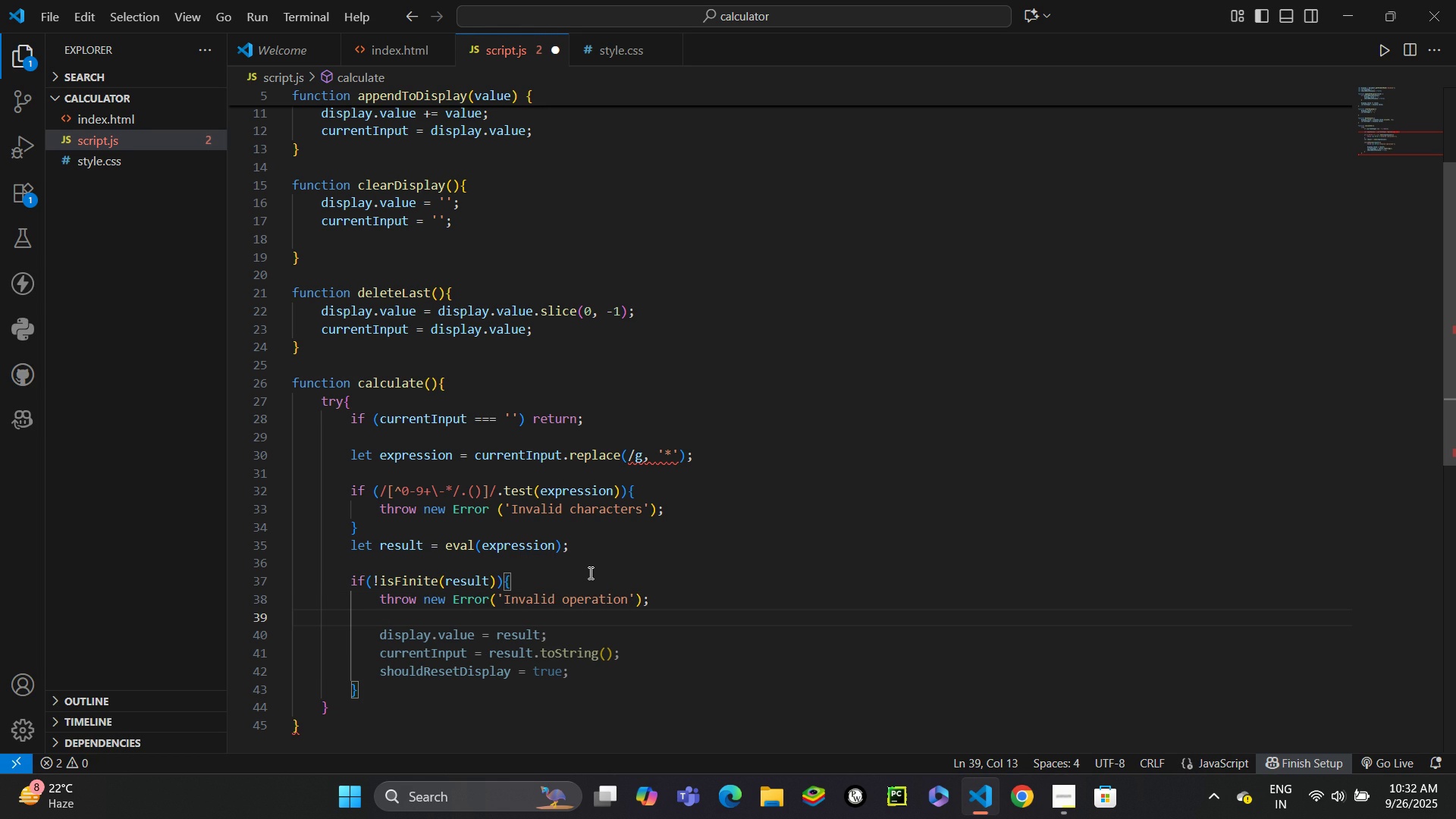 
key(ArrowLeft)
 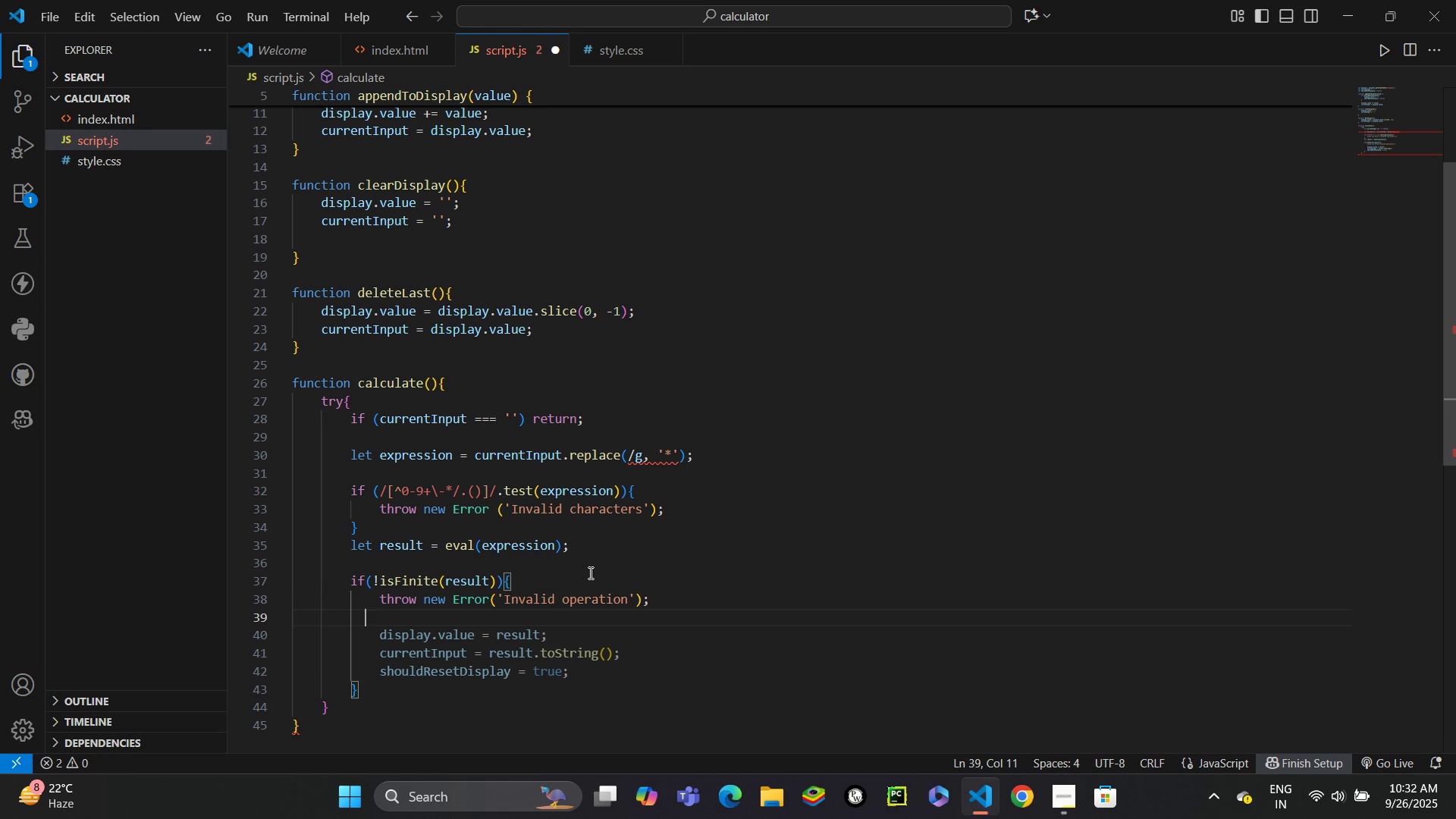 
key(ArrowLeft)
 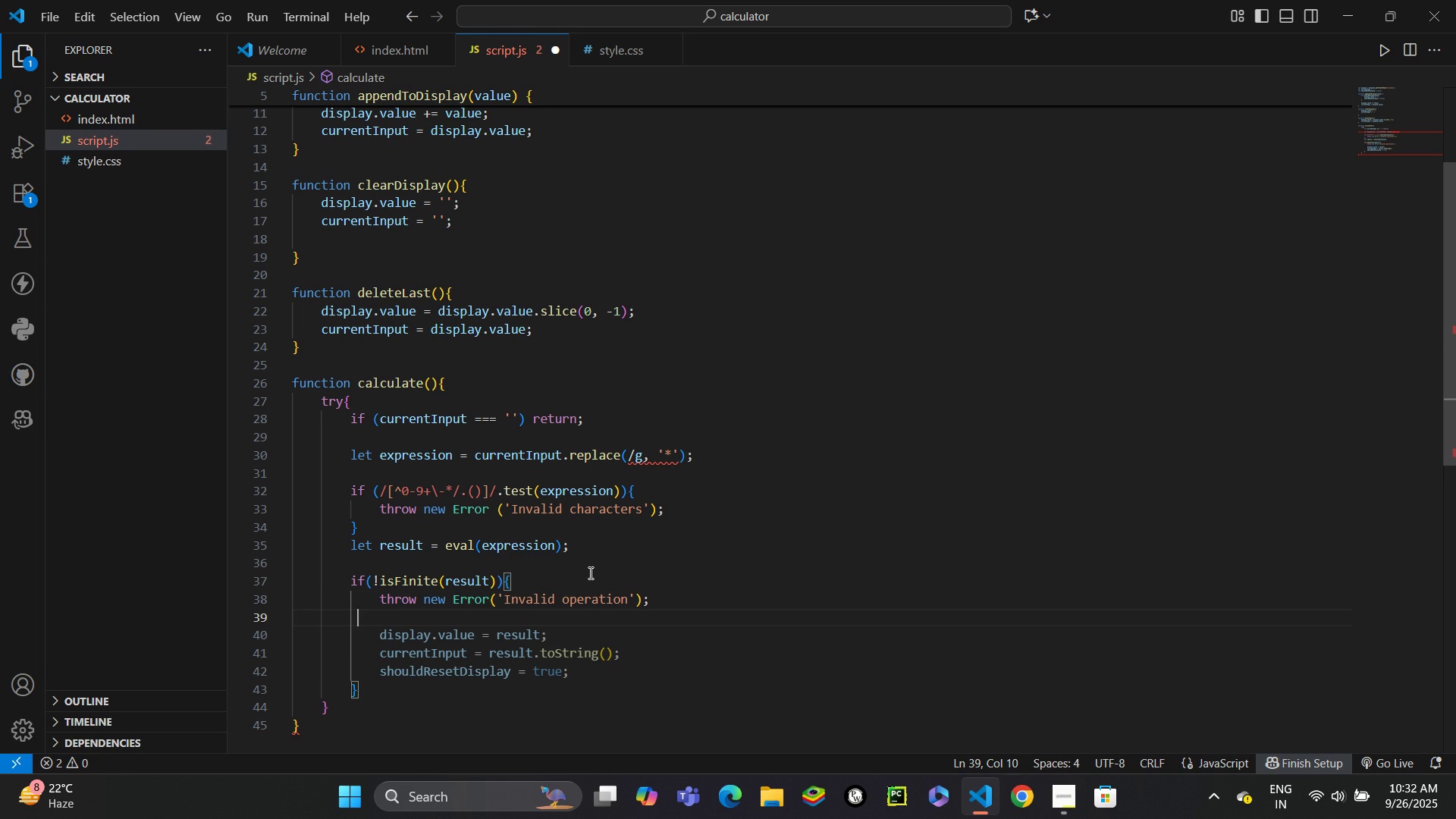 
key(ArrowLeft)
 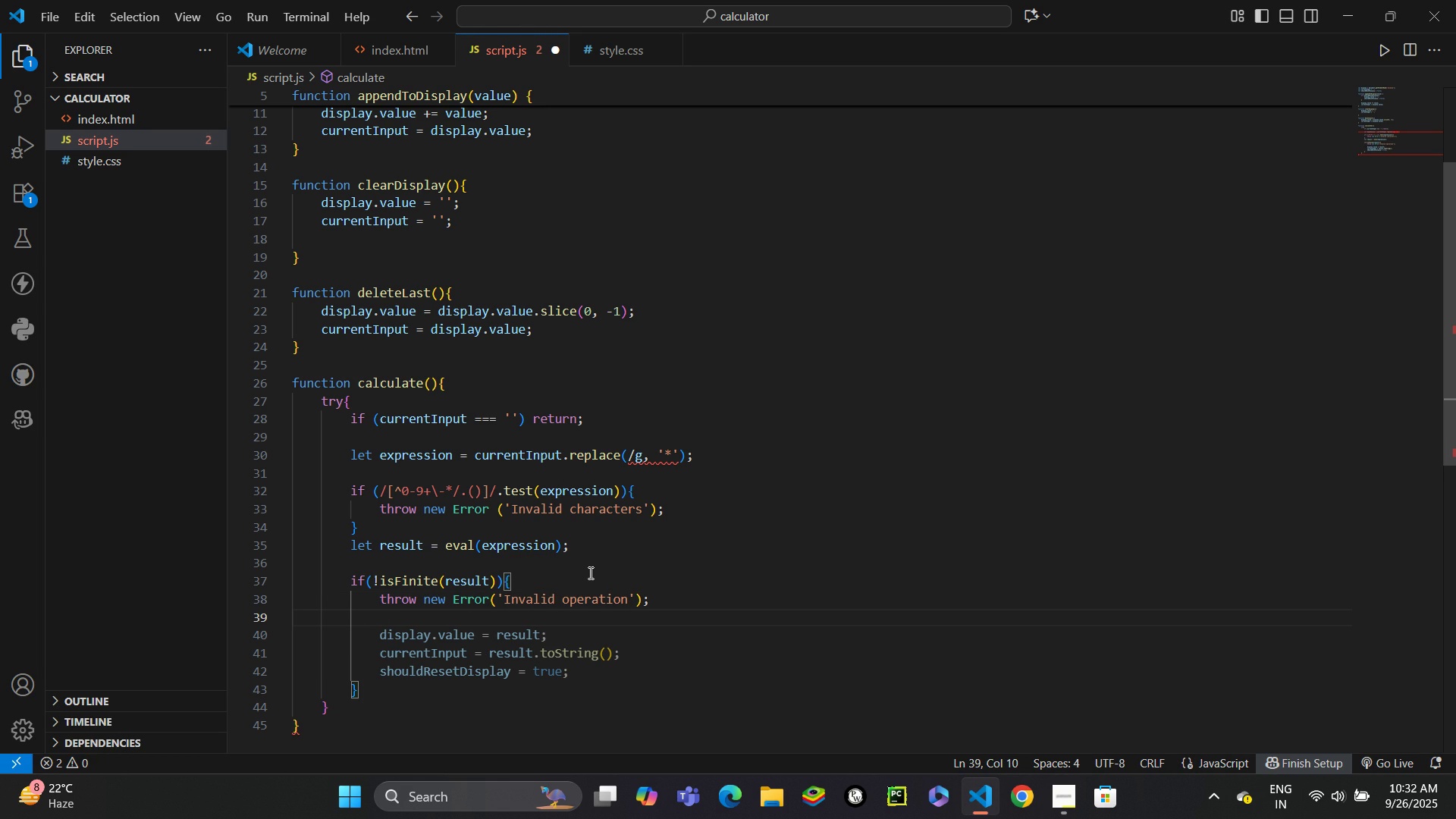 
key(Control+ControlRight)
 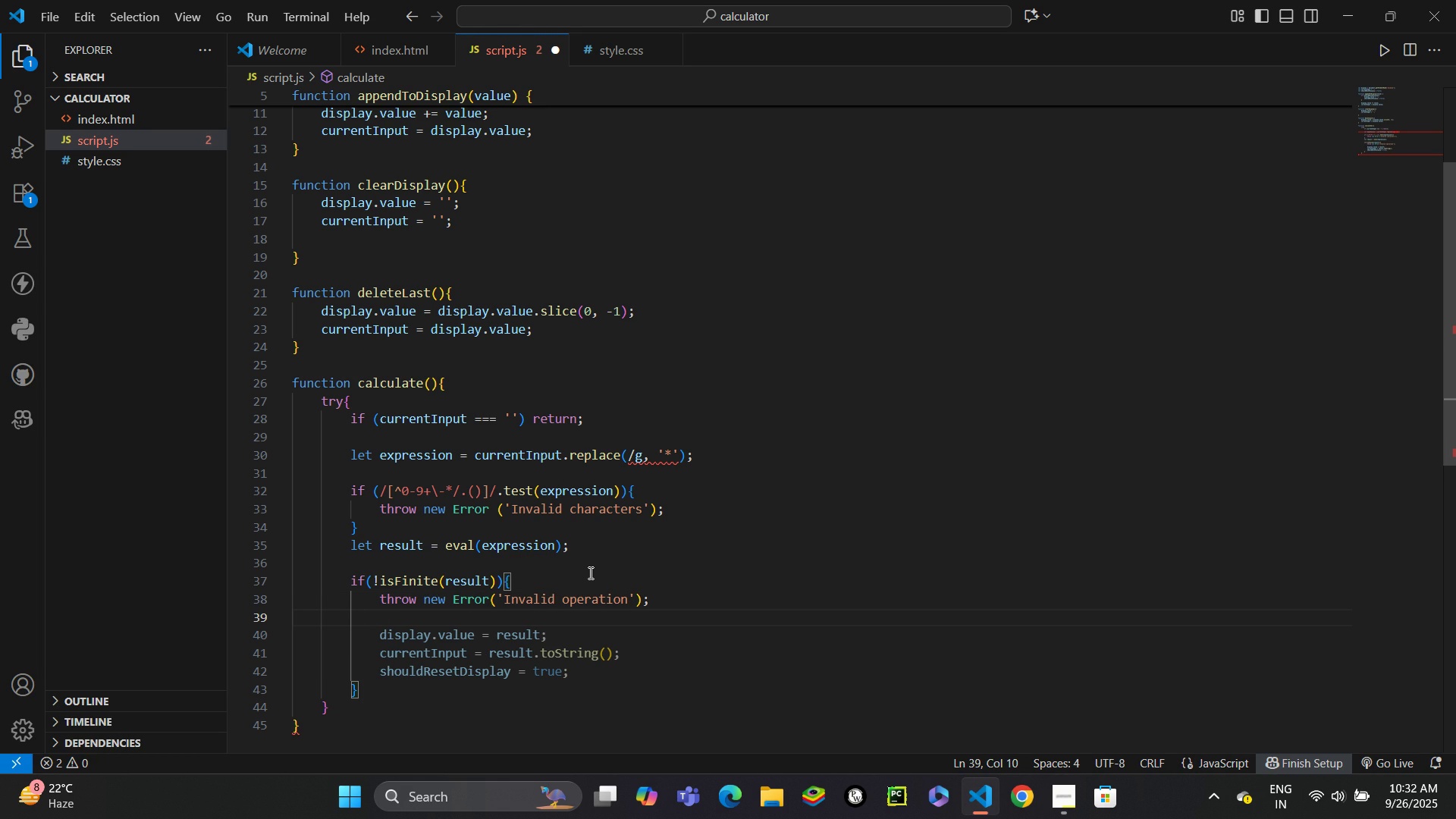 
key(ArrowLeft)
 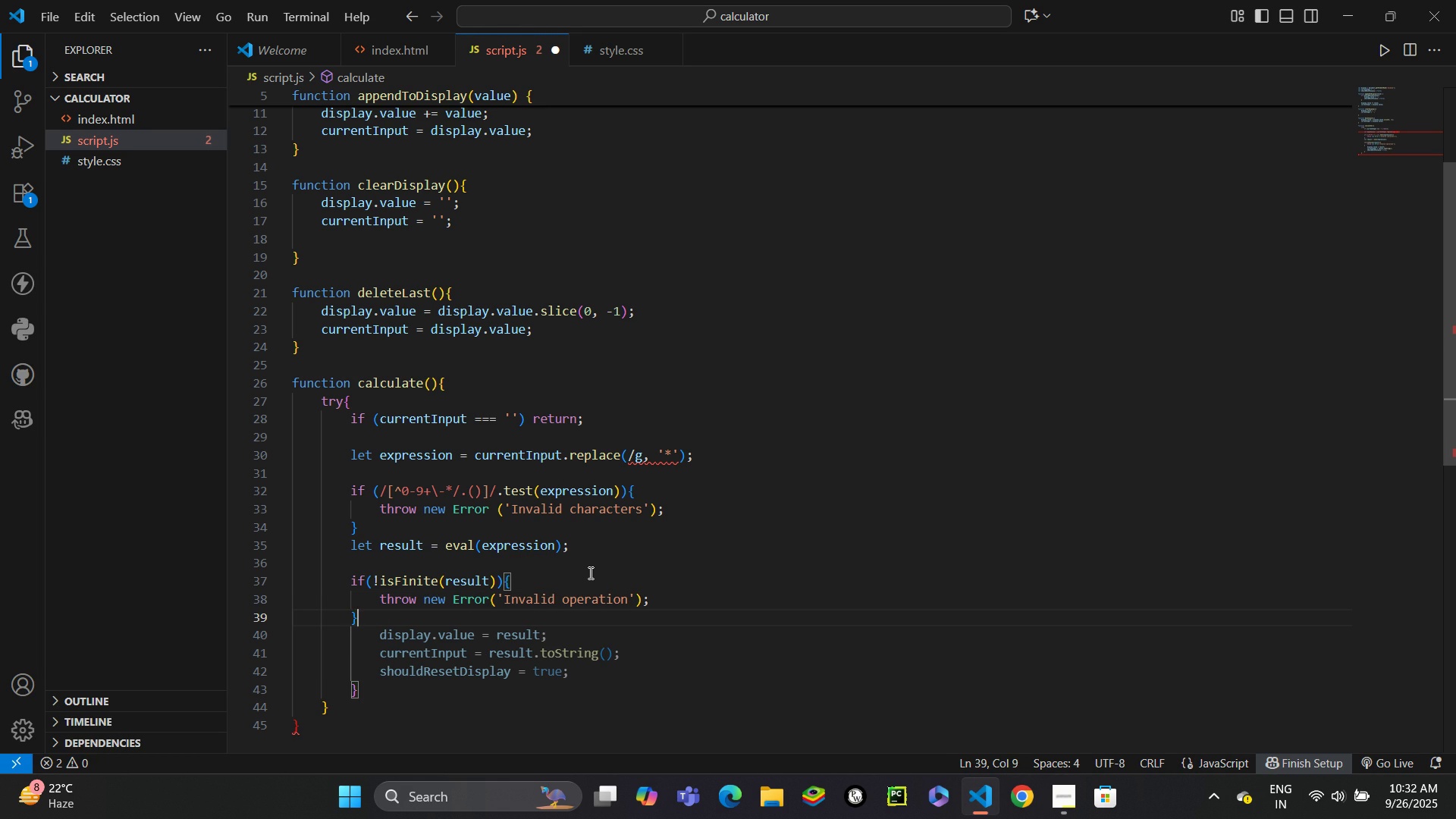 
key(Shift+ShiftLeft)
 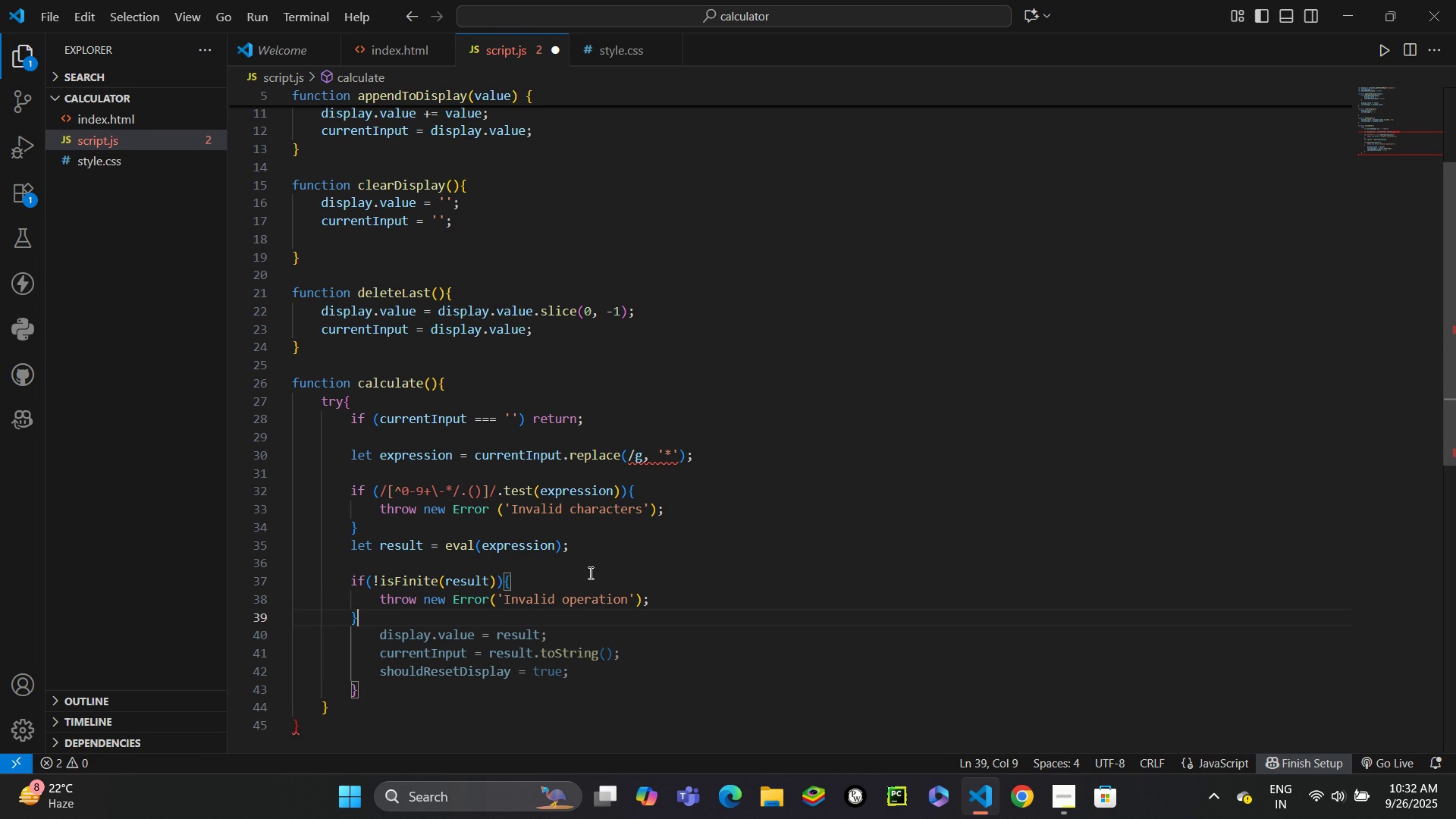 
key(Shift+BracketRight)
 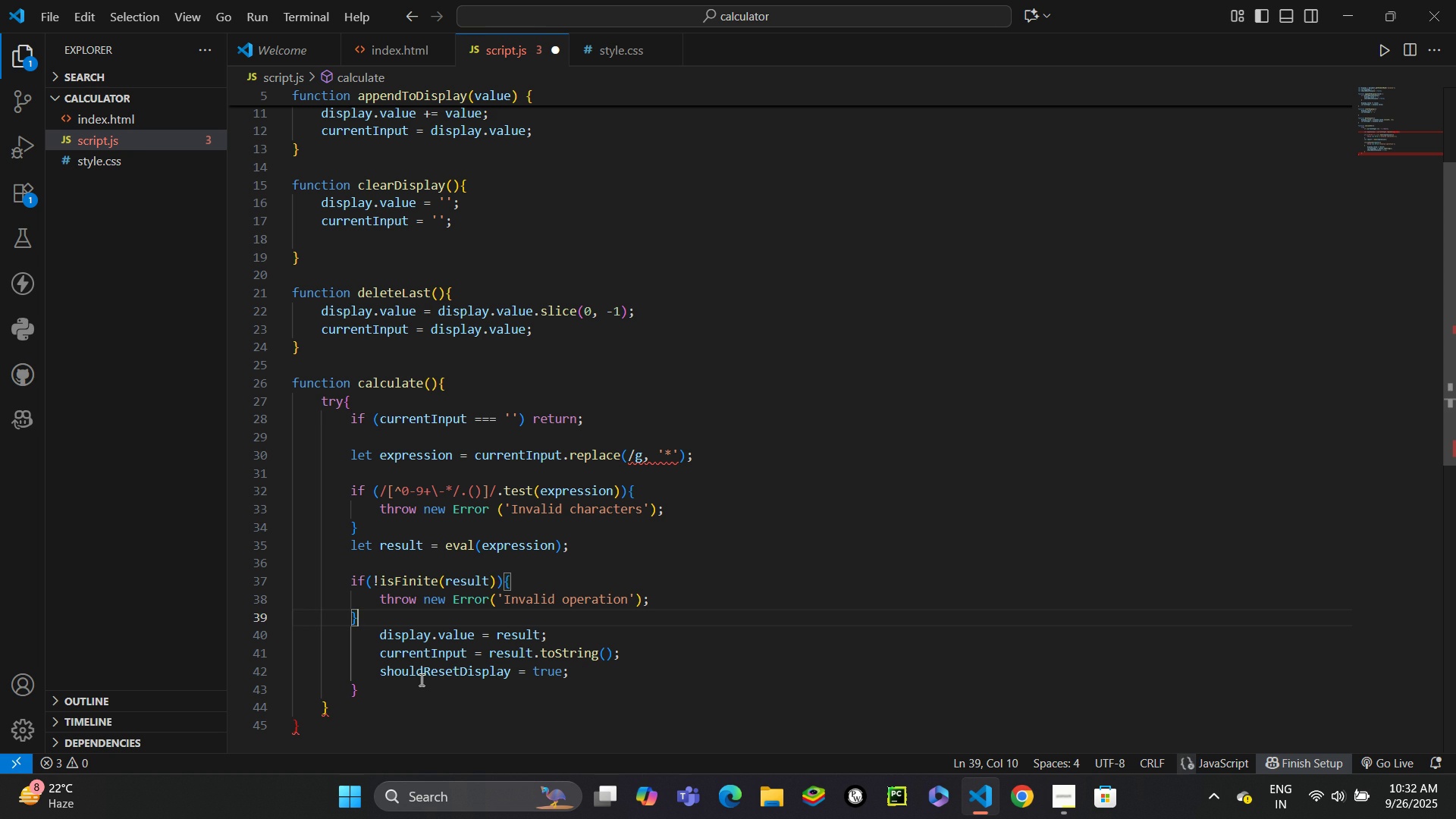 
left_click([420, 679])
 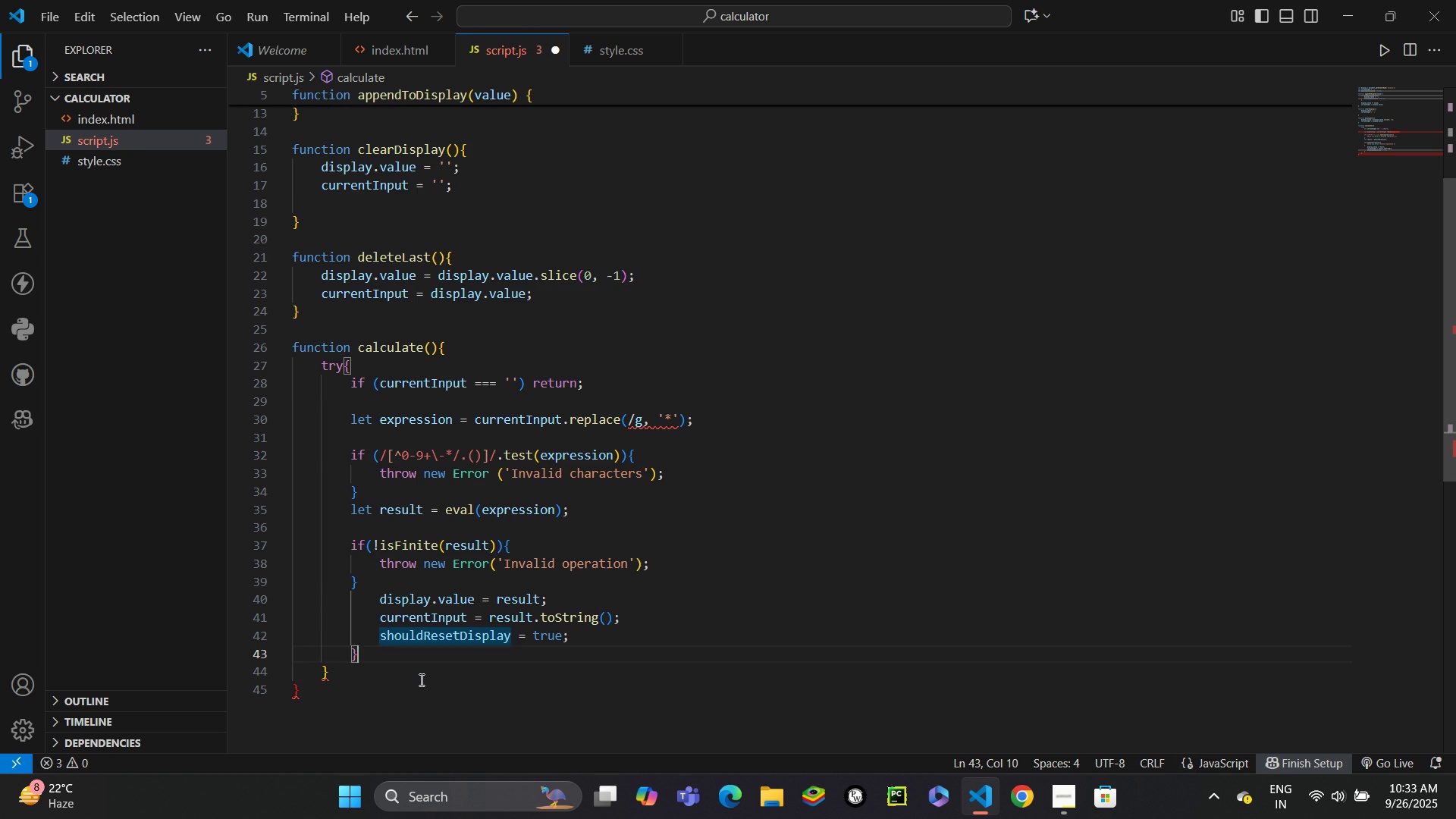 
key(ArrowDown)
 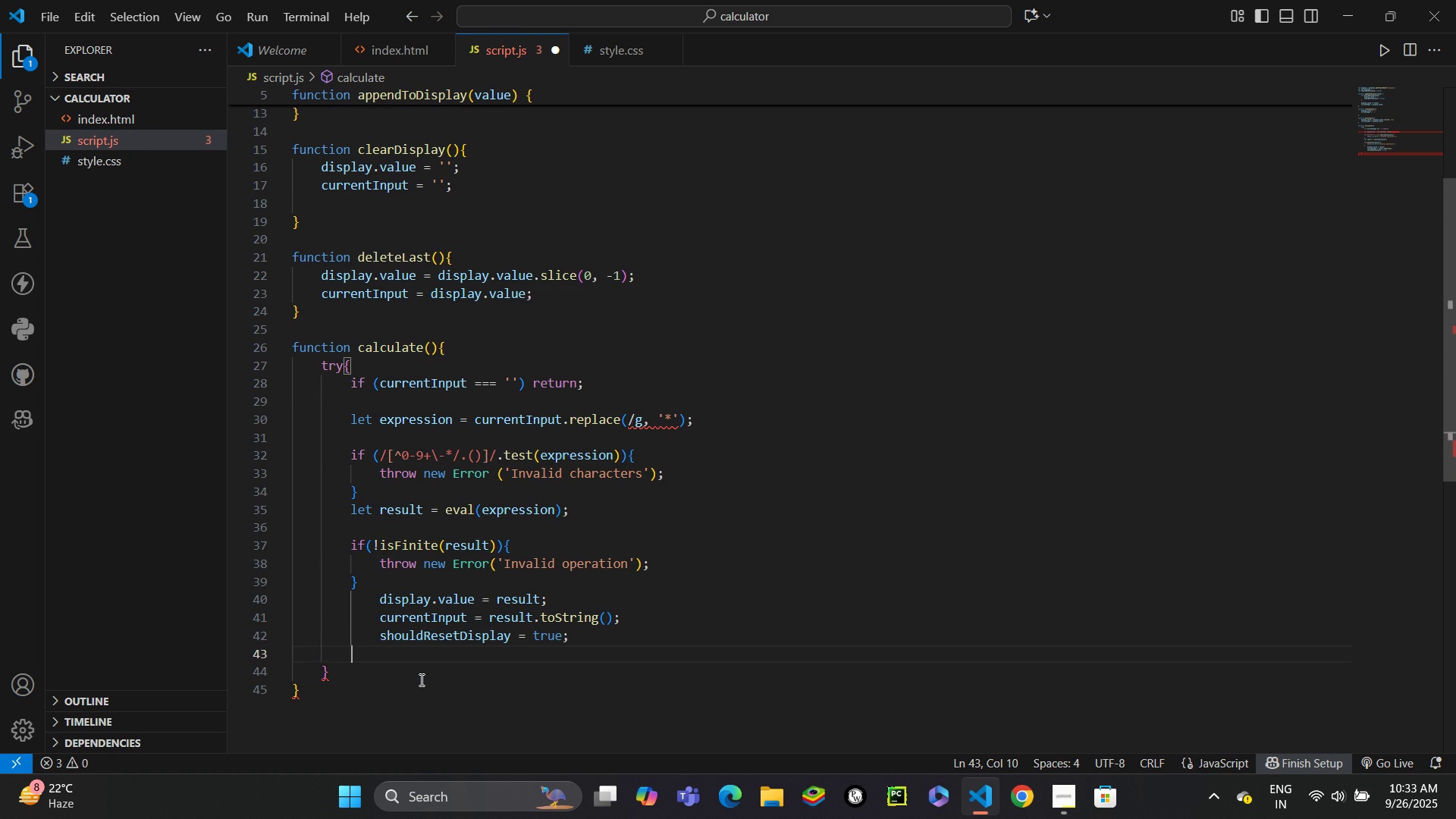 
key(Backspace)
 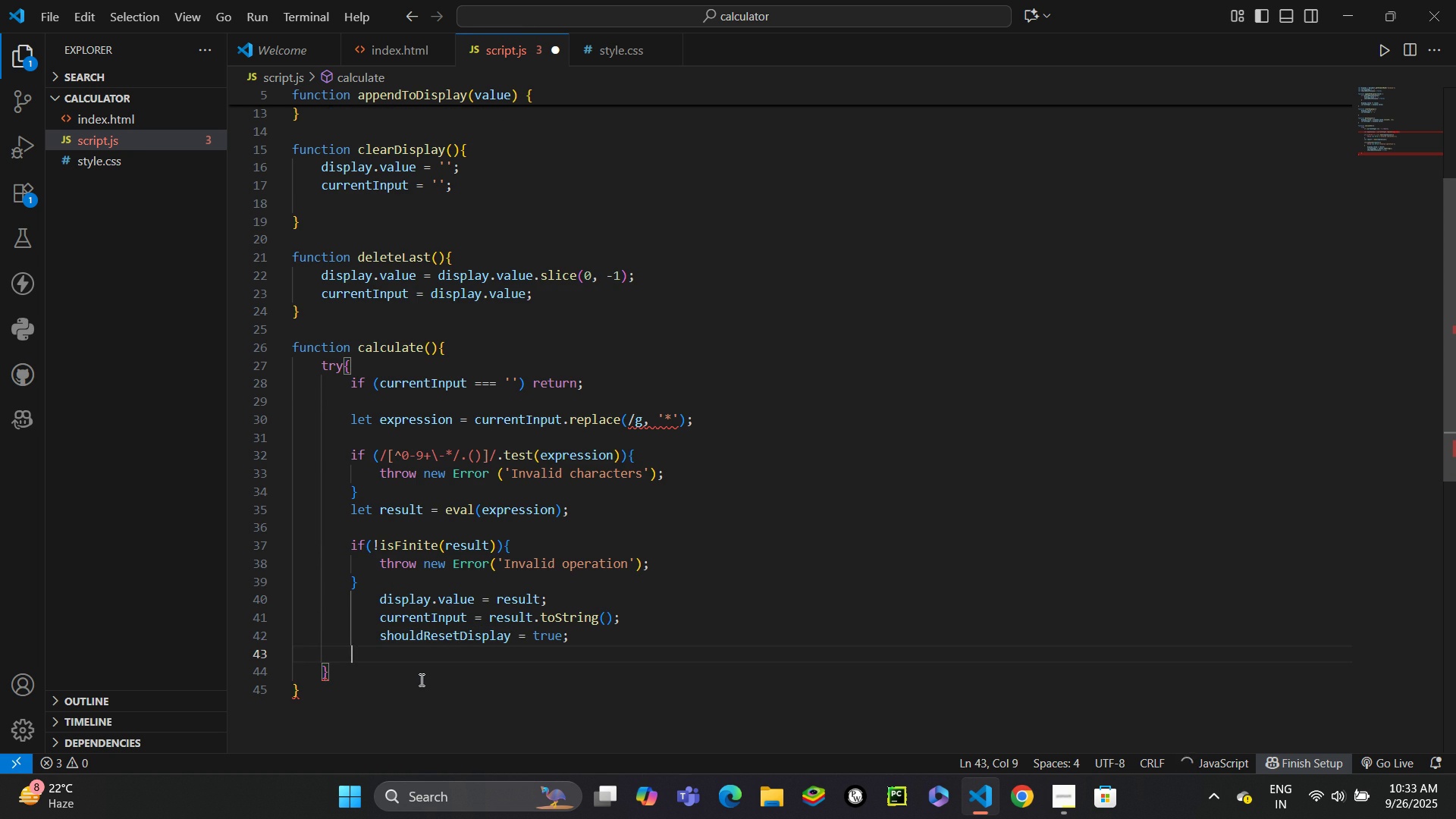 
key(Backspace)
 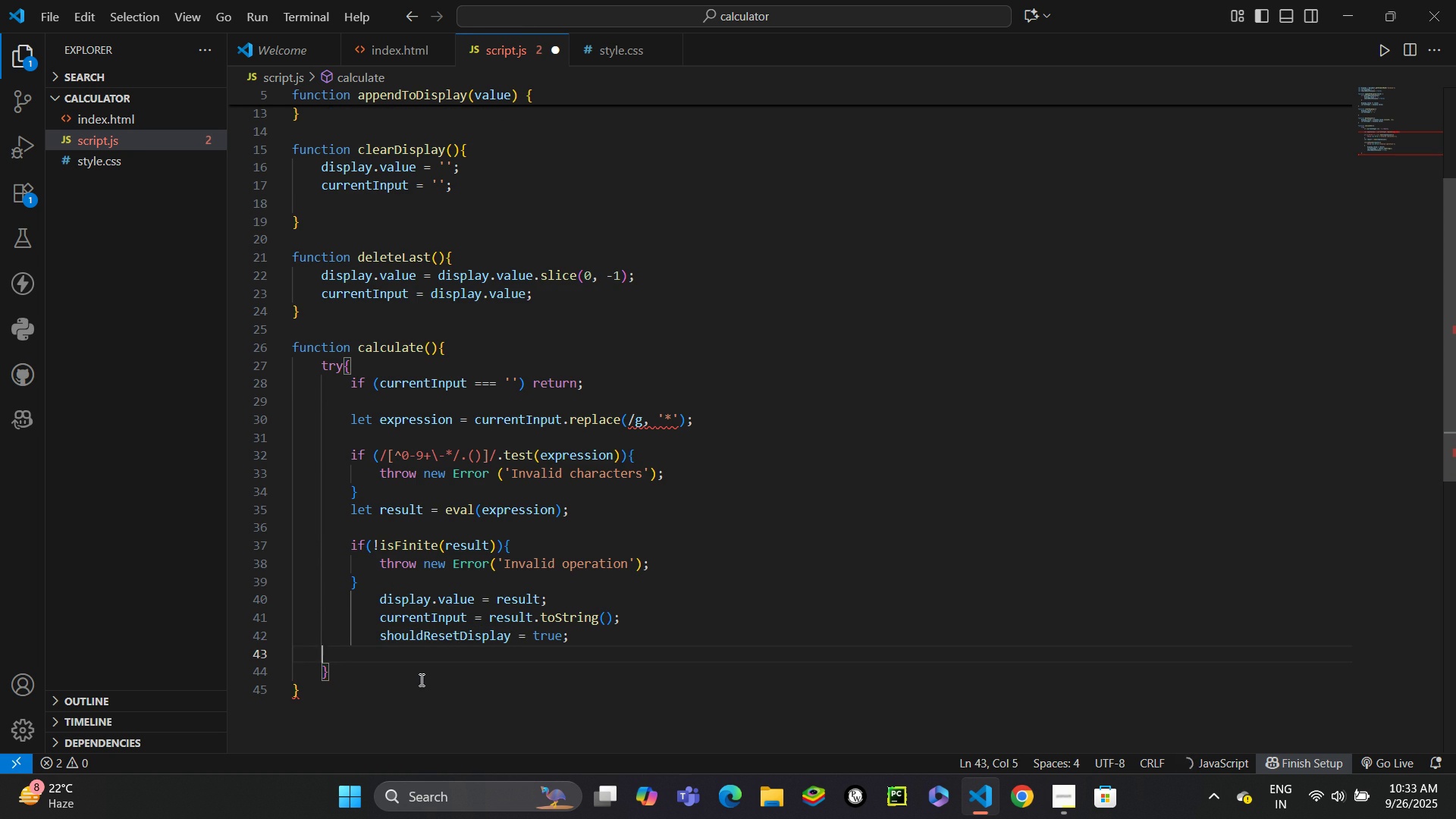 
key(Backspace)
 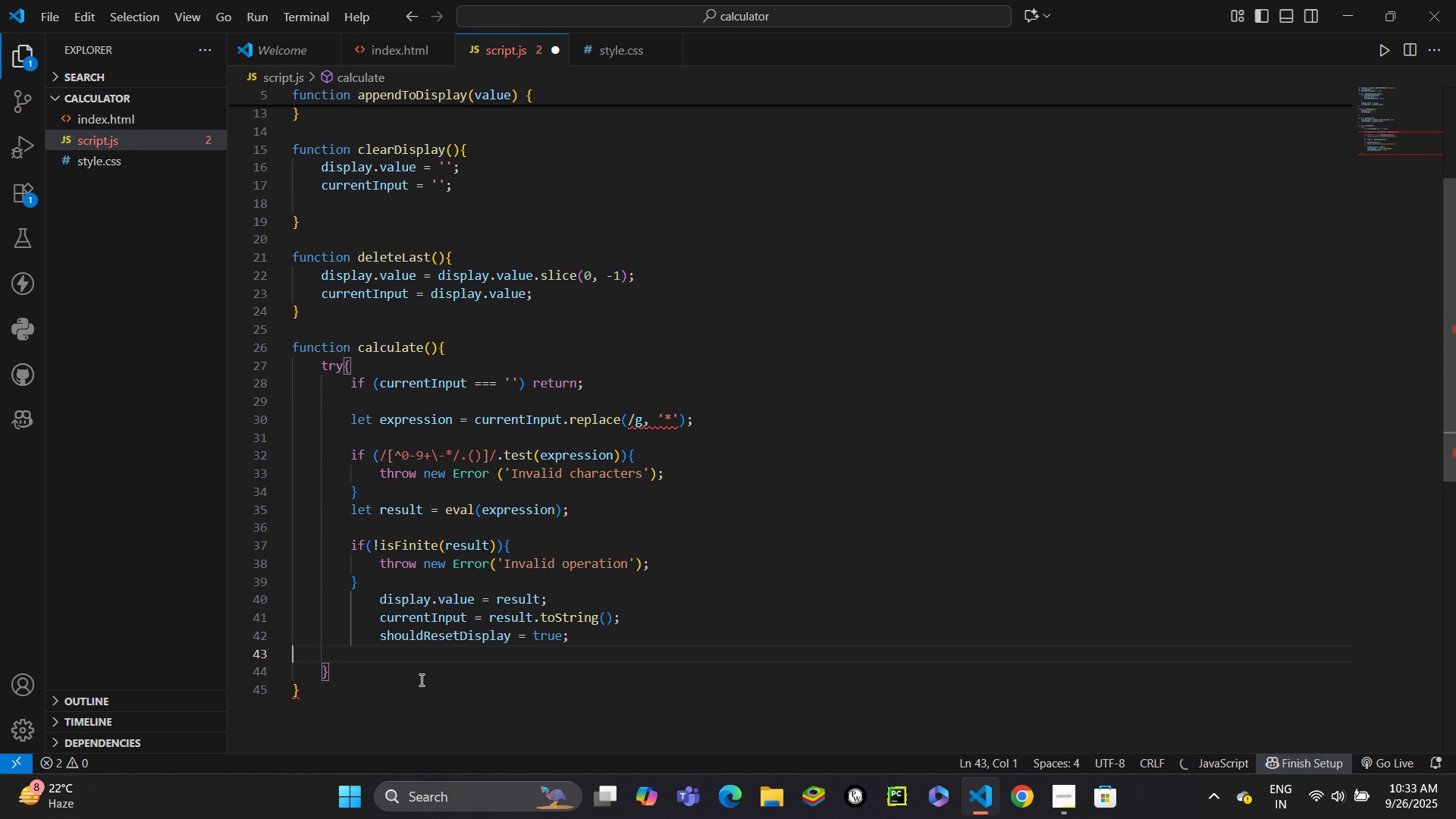 
key(Backspace)
 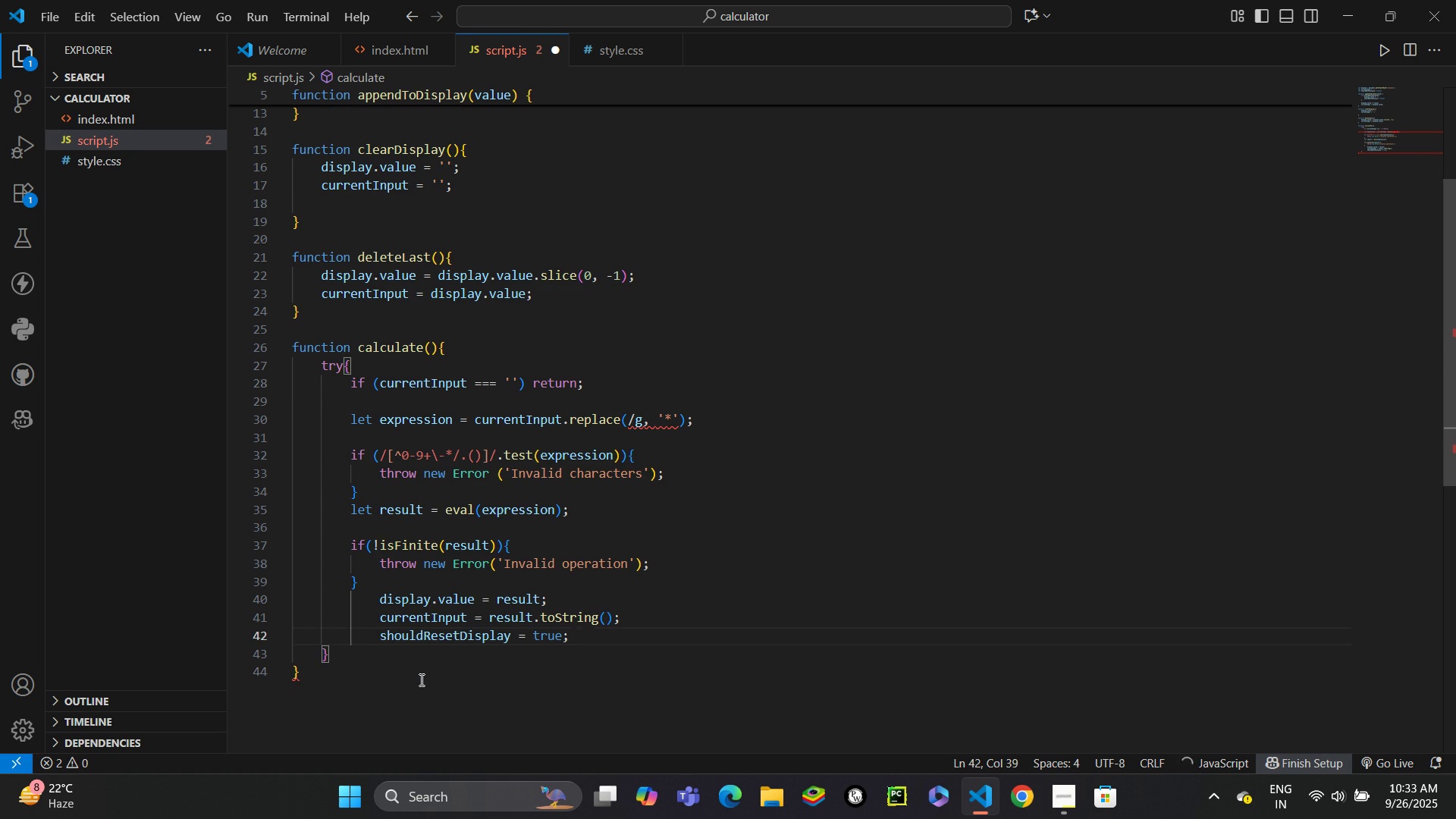 
key(ArrowDown)
 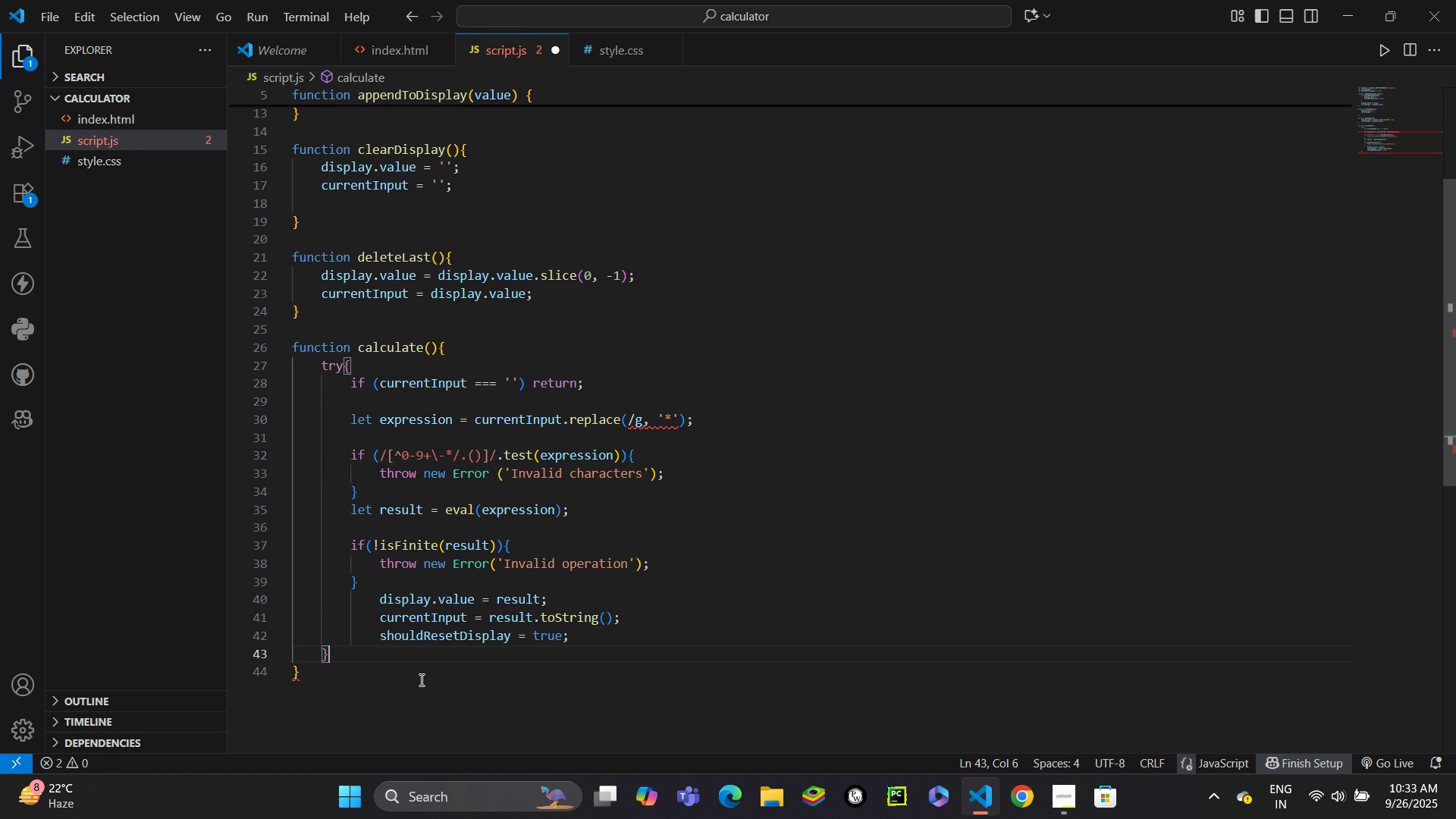 
key(Enter)
 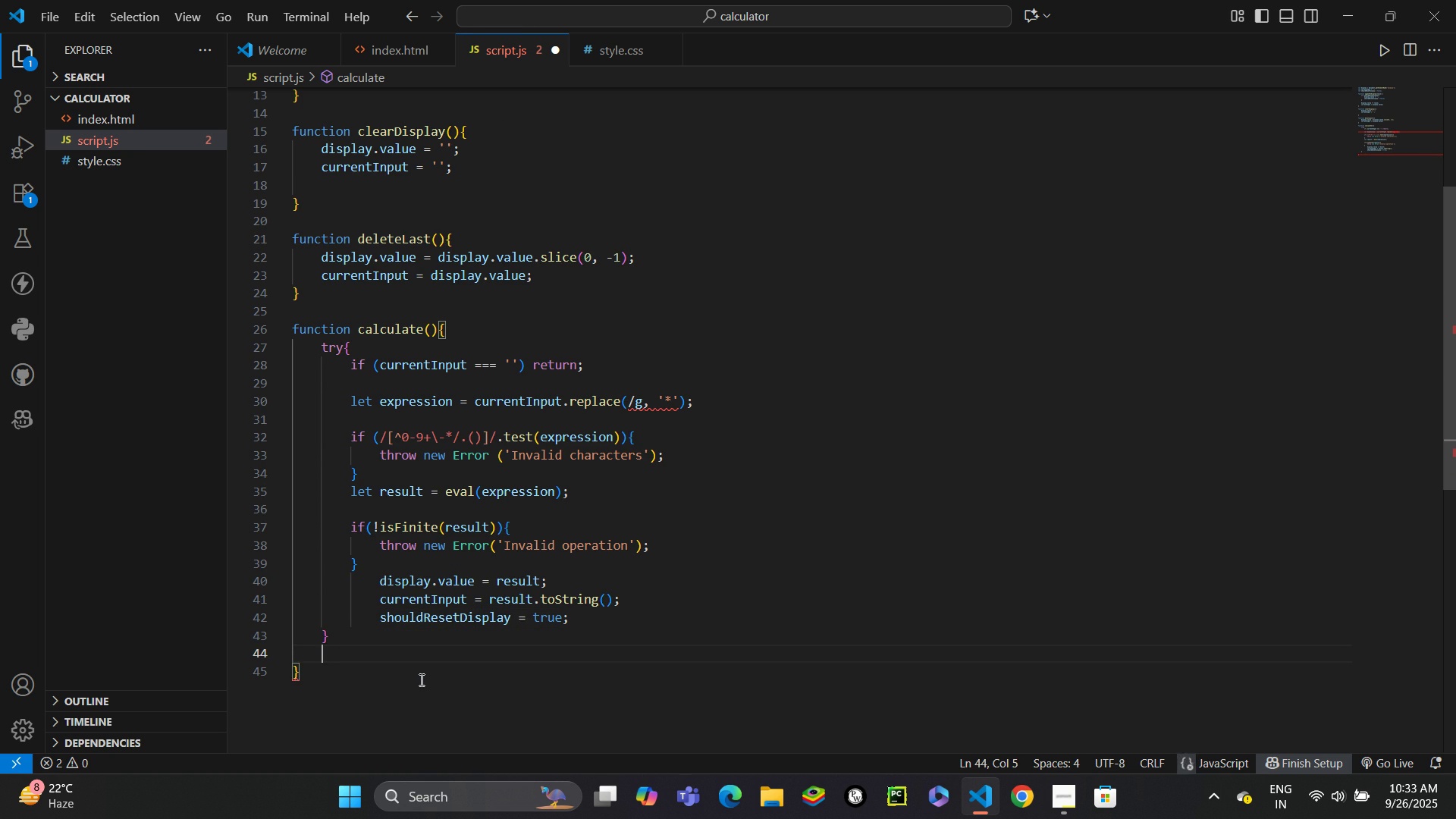 
key(ArrowUp)
 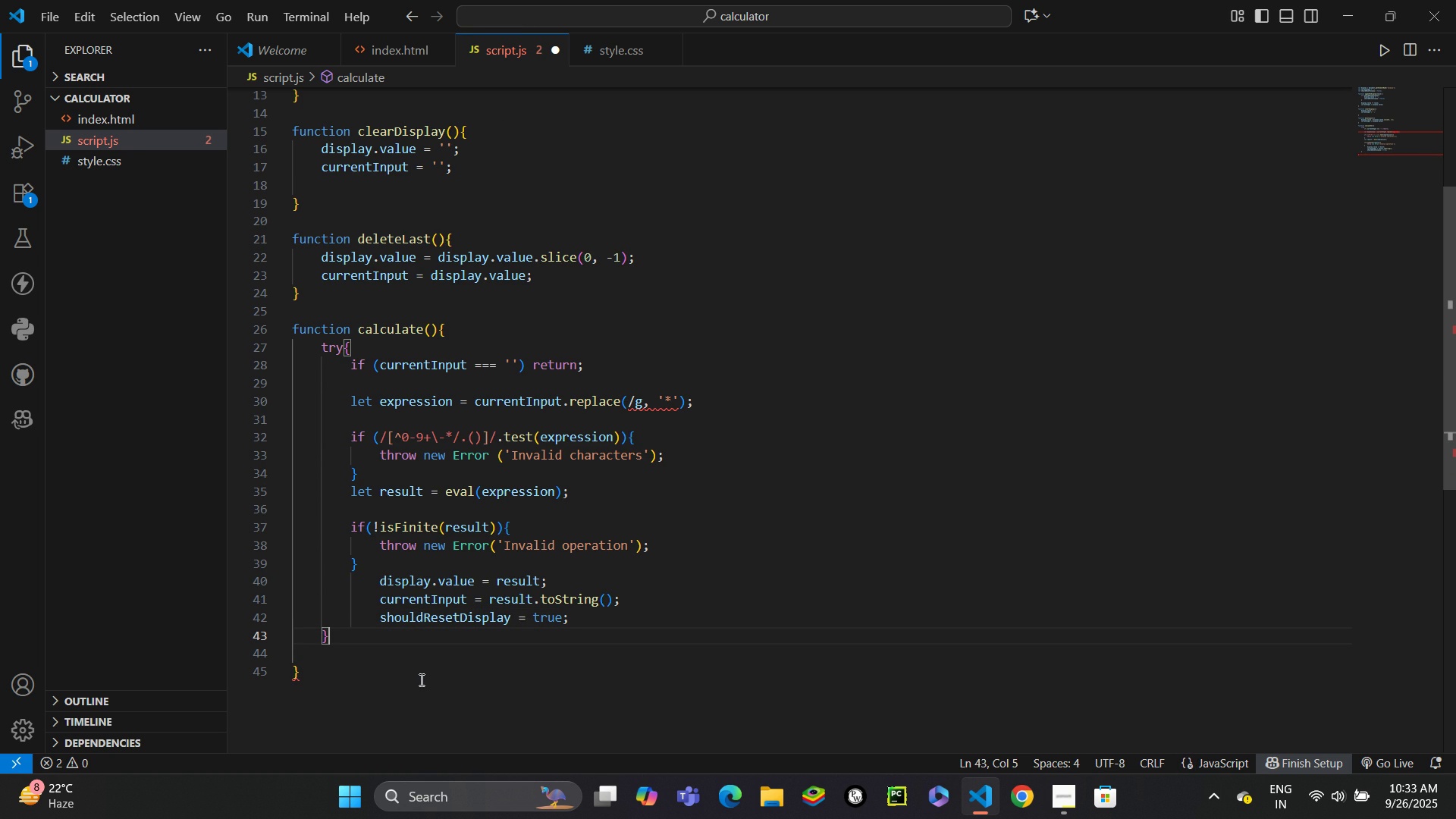 
key(ArrowRight)
 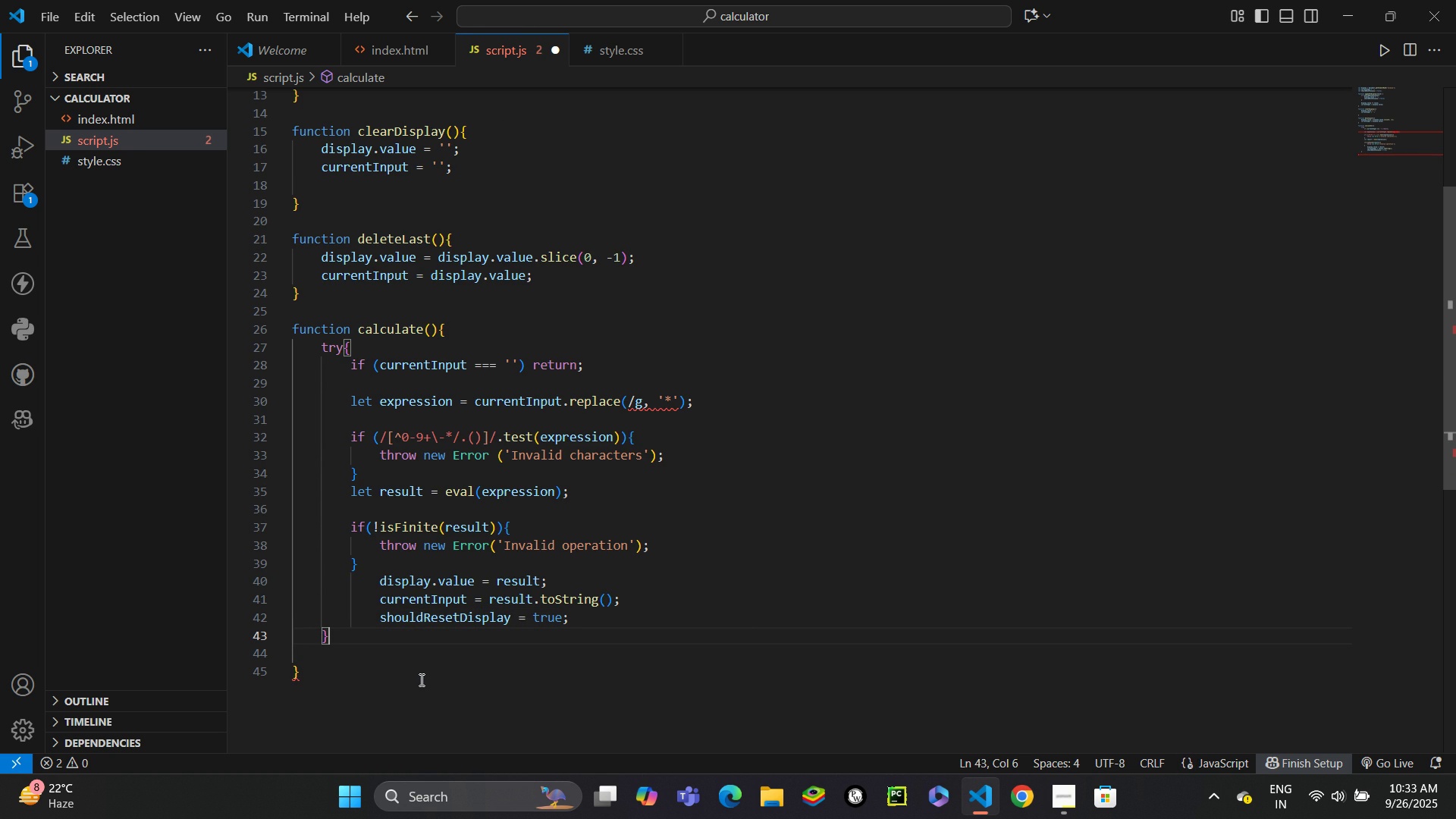 
type(cat)
 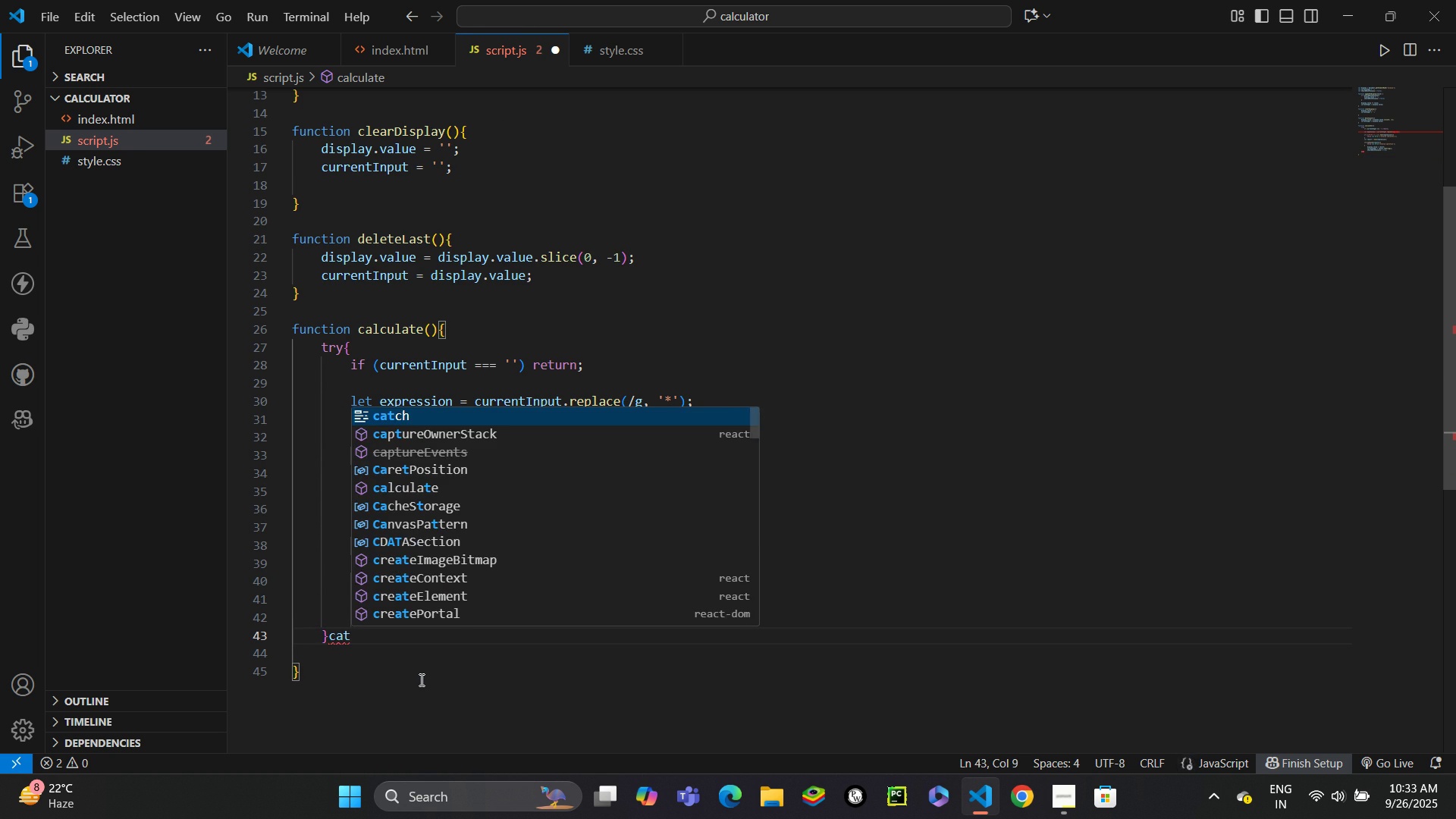 
key(Enter)
 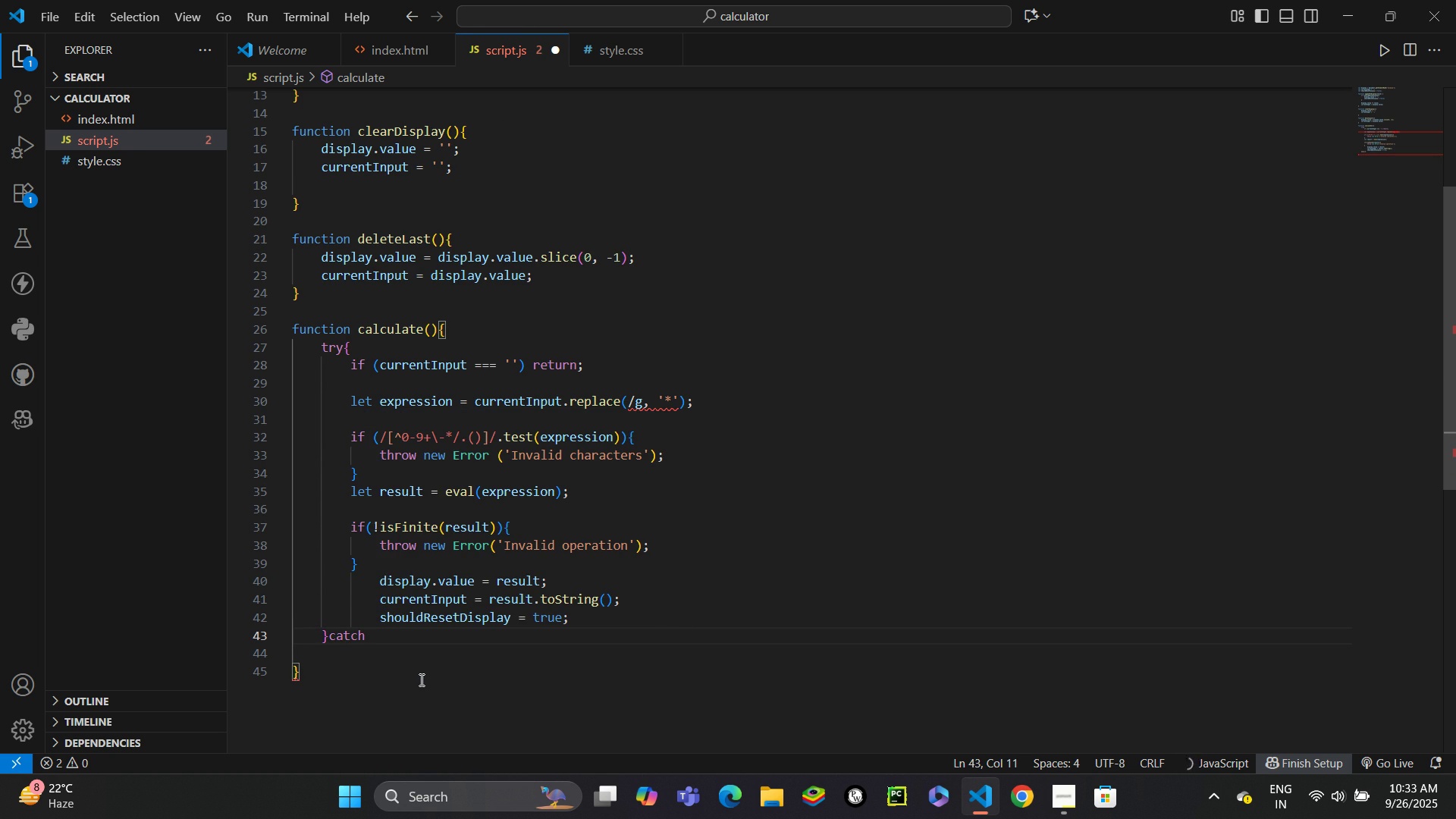 
type( (error)